 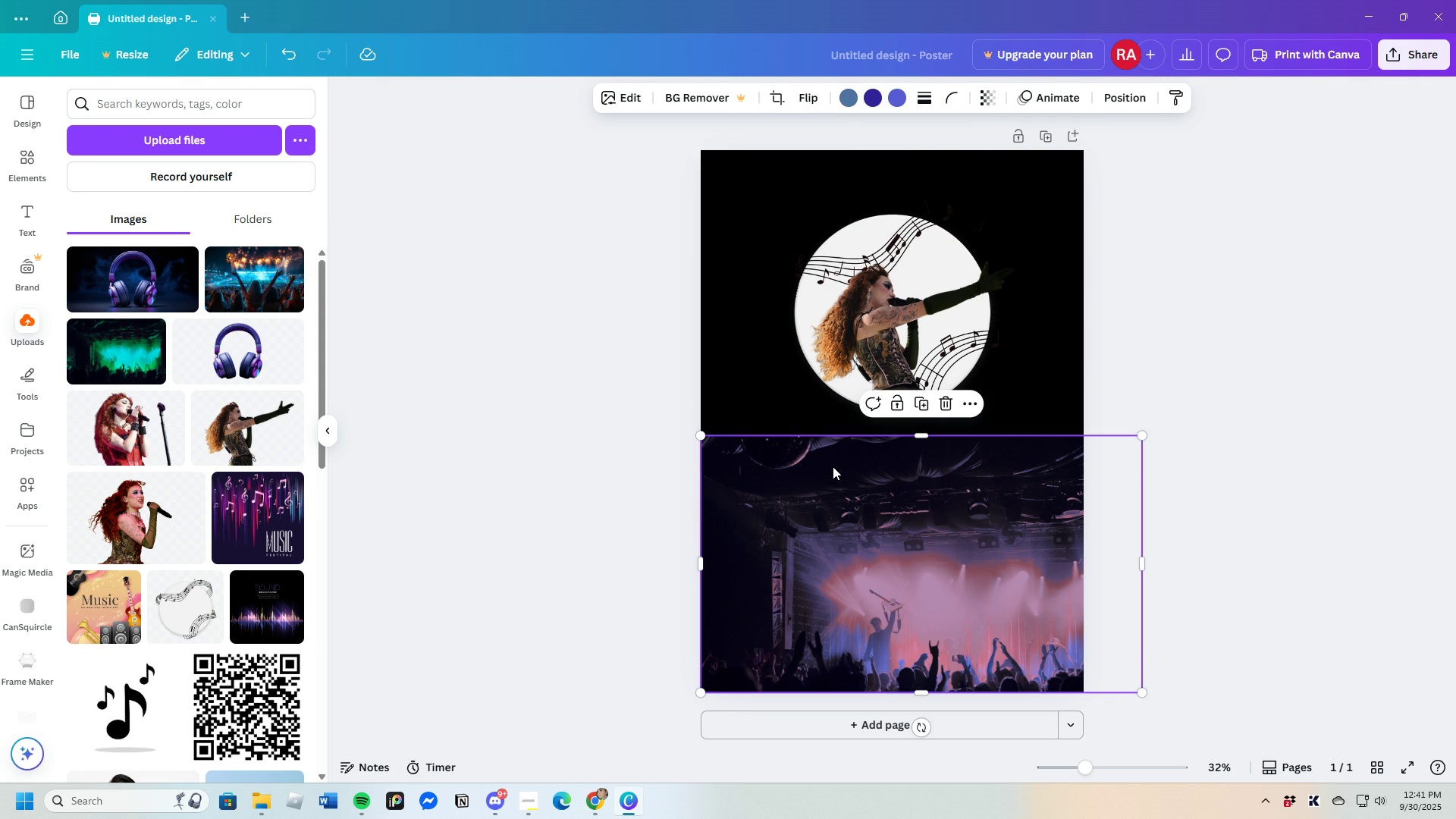 
left_click([795, 396])
 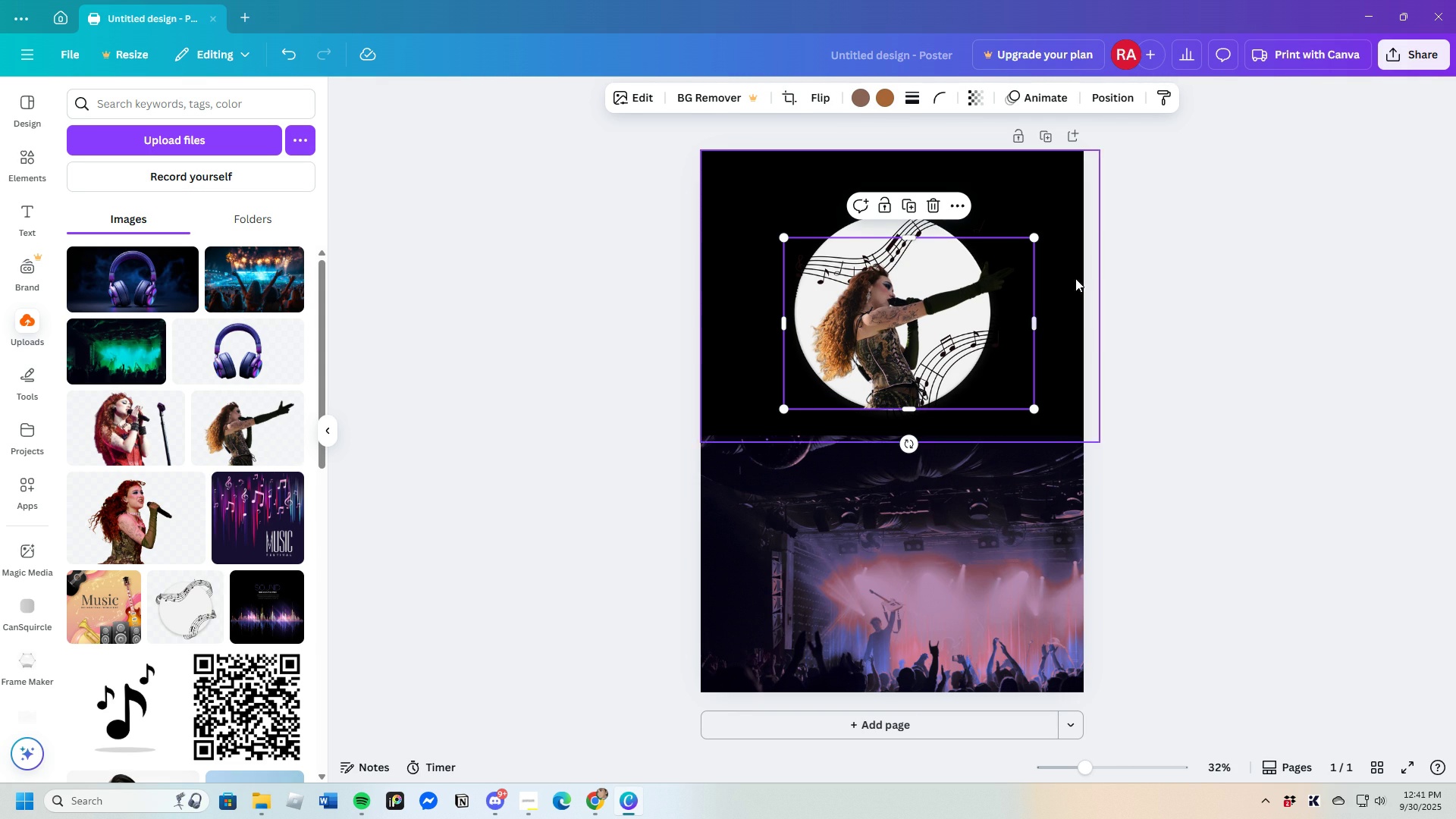 
left_click([1156, 263])
 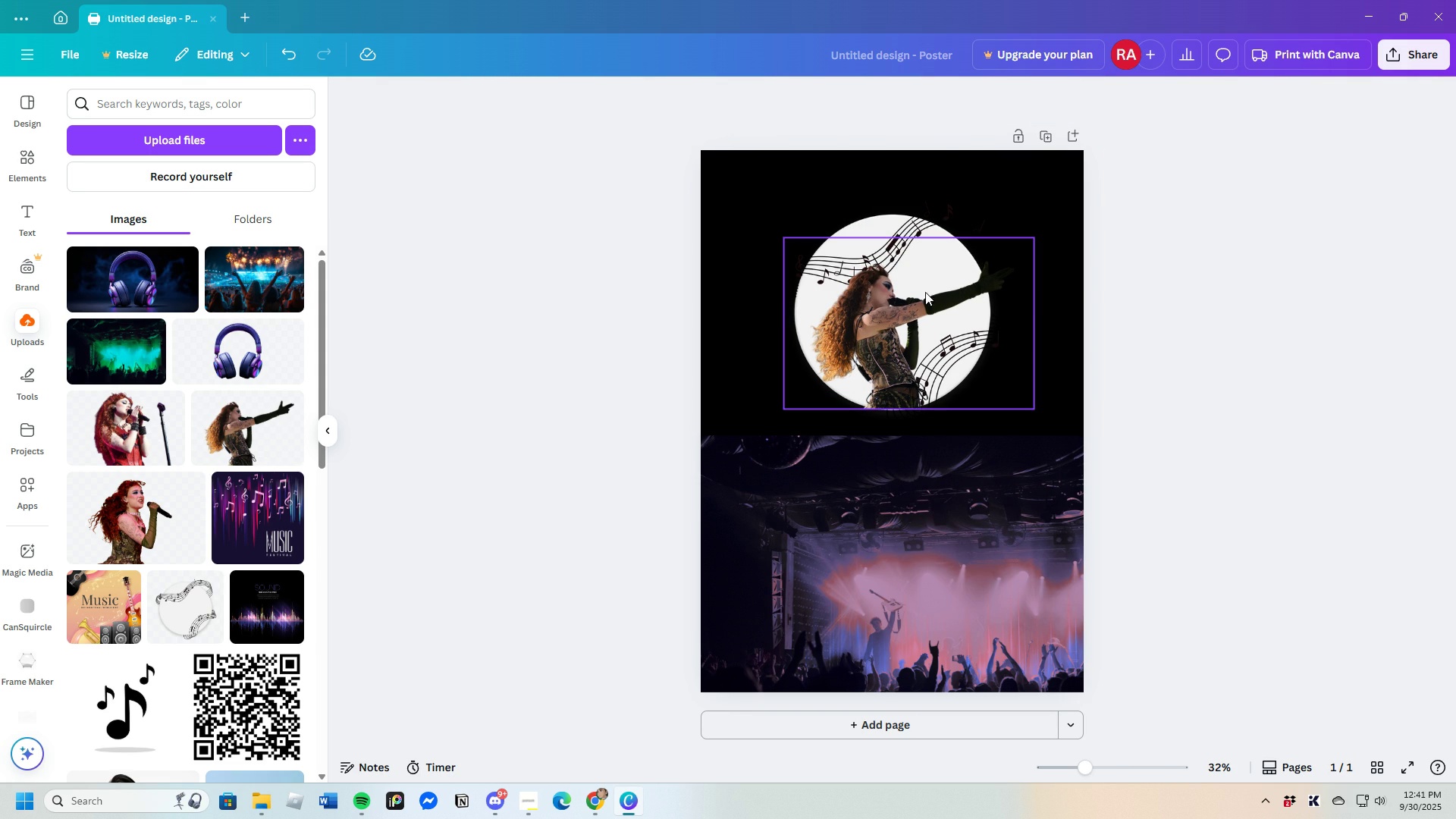 
left_click([889, 223])
 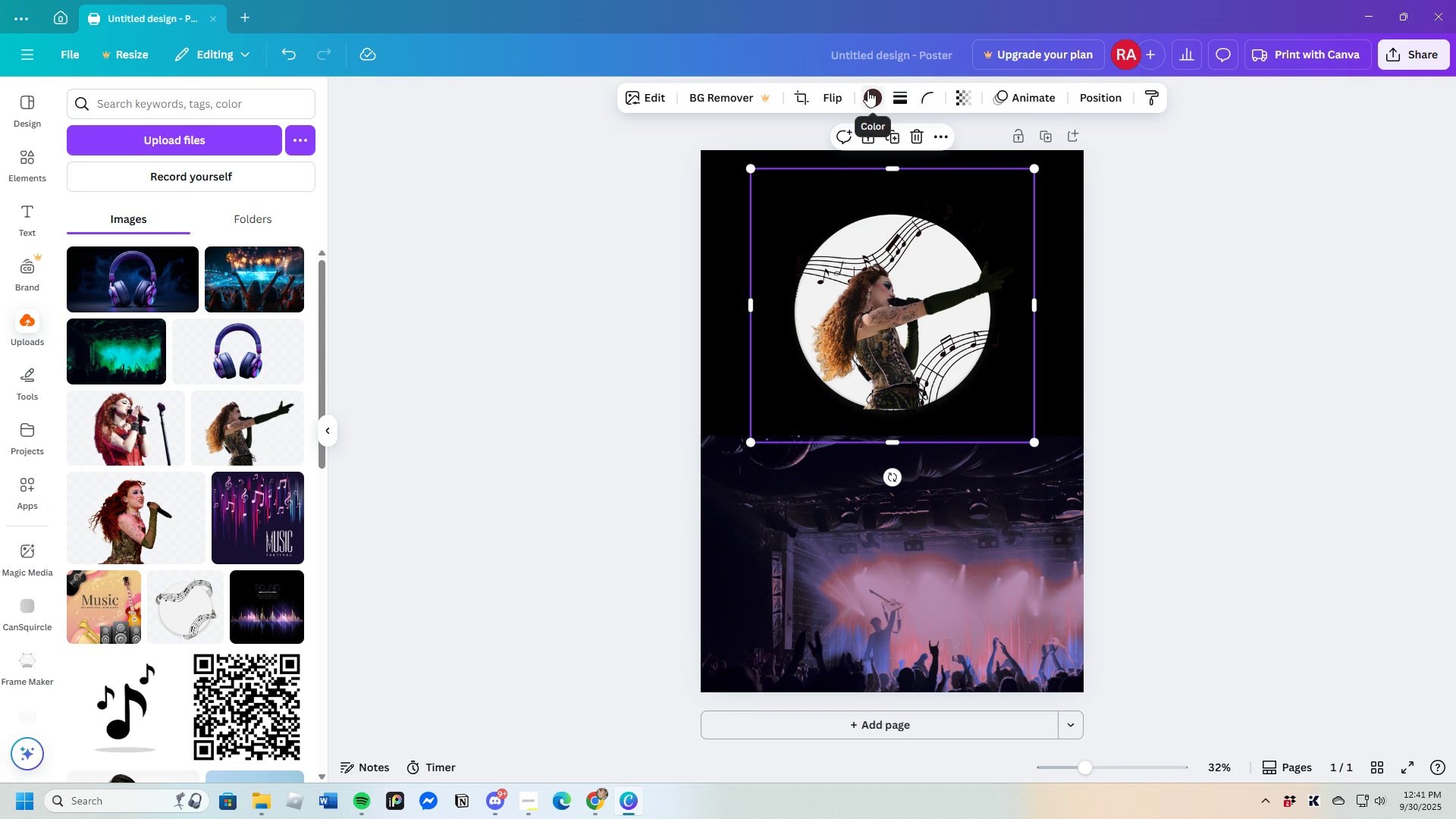 
left_click([868, 90])
 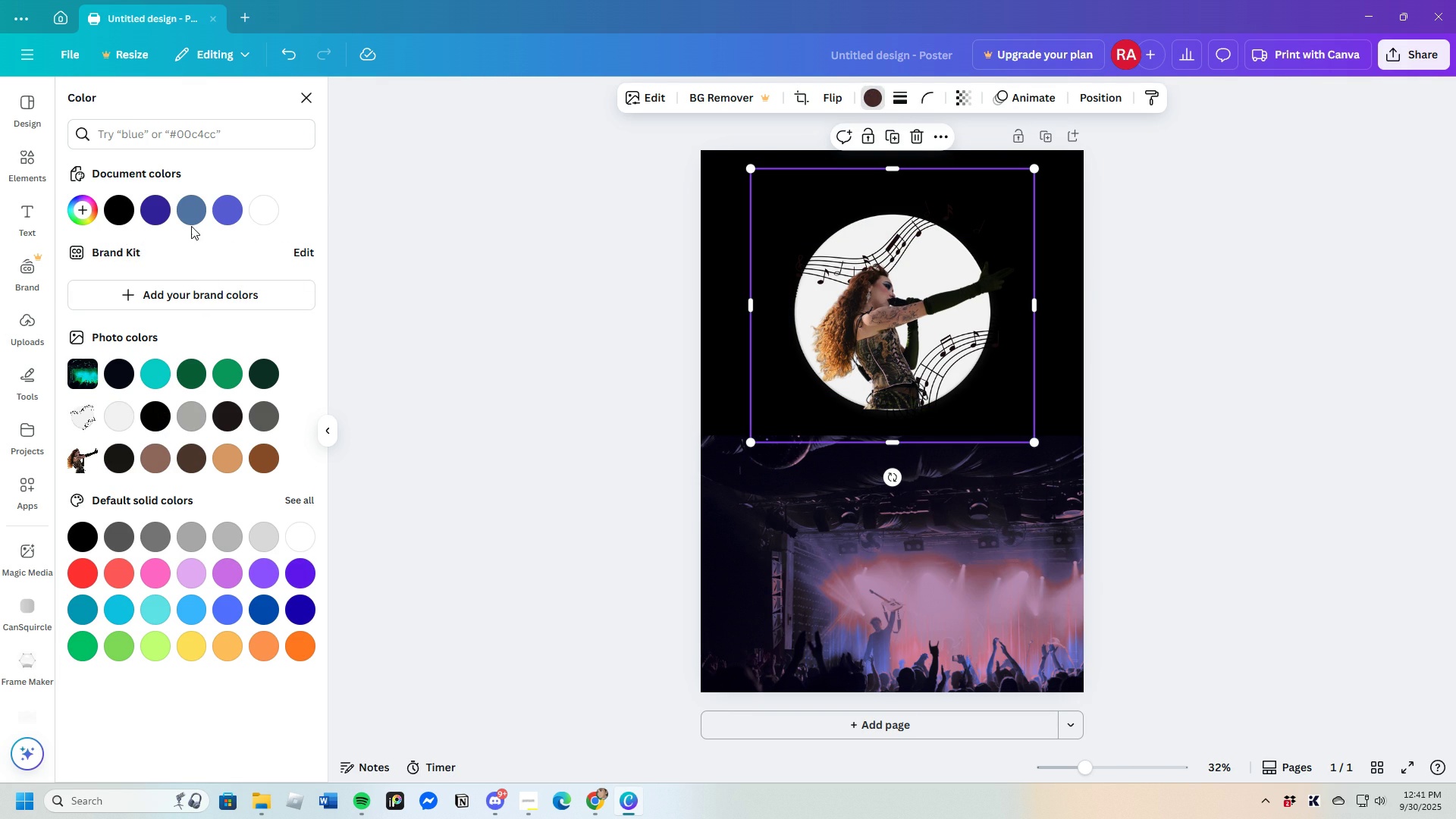 
left_click([162, 215])
 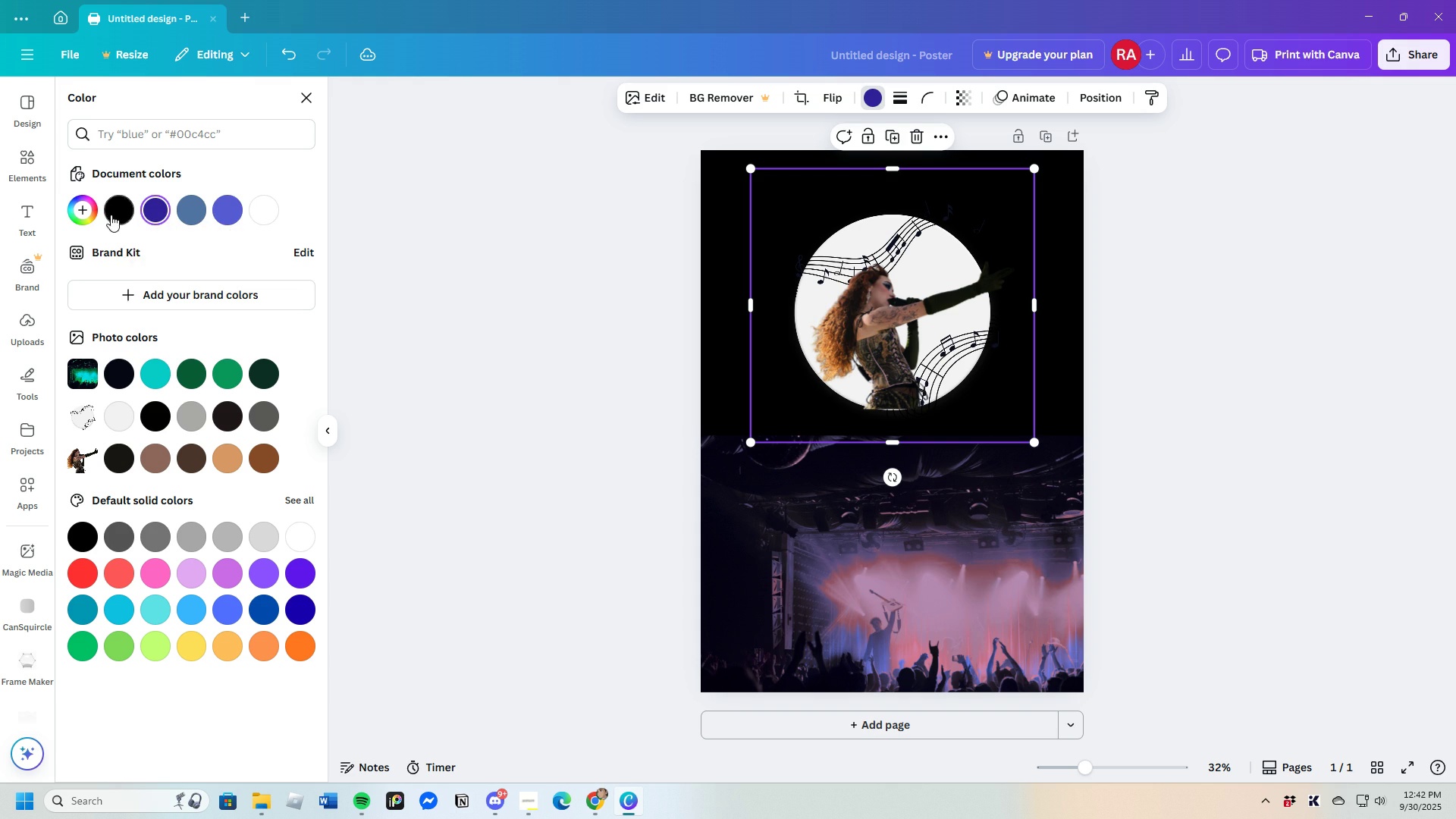 
left_click([91, 214])